 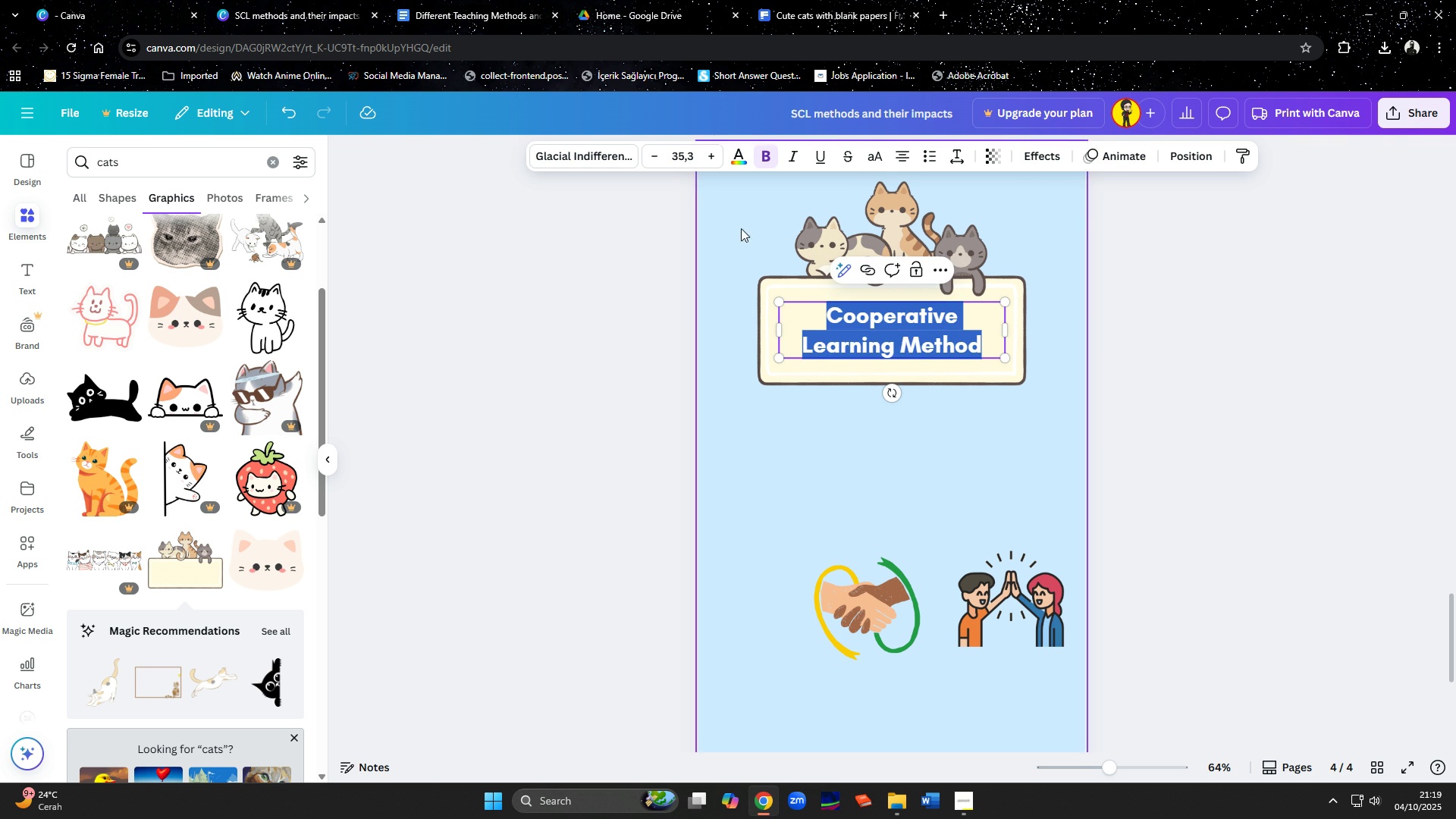 
left_click([610, 154])
 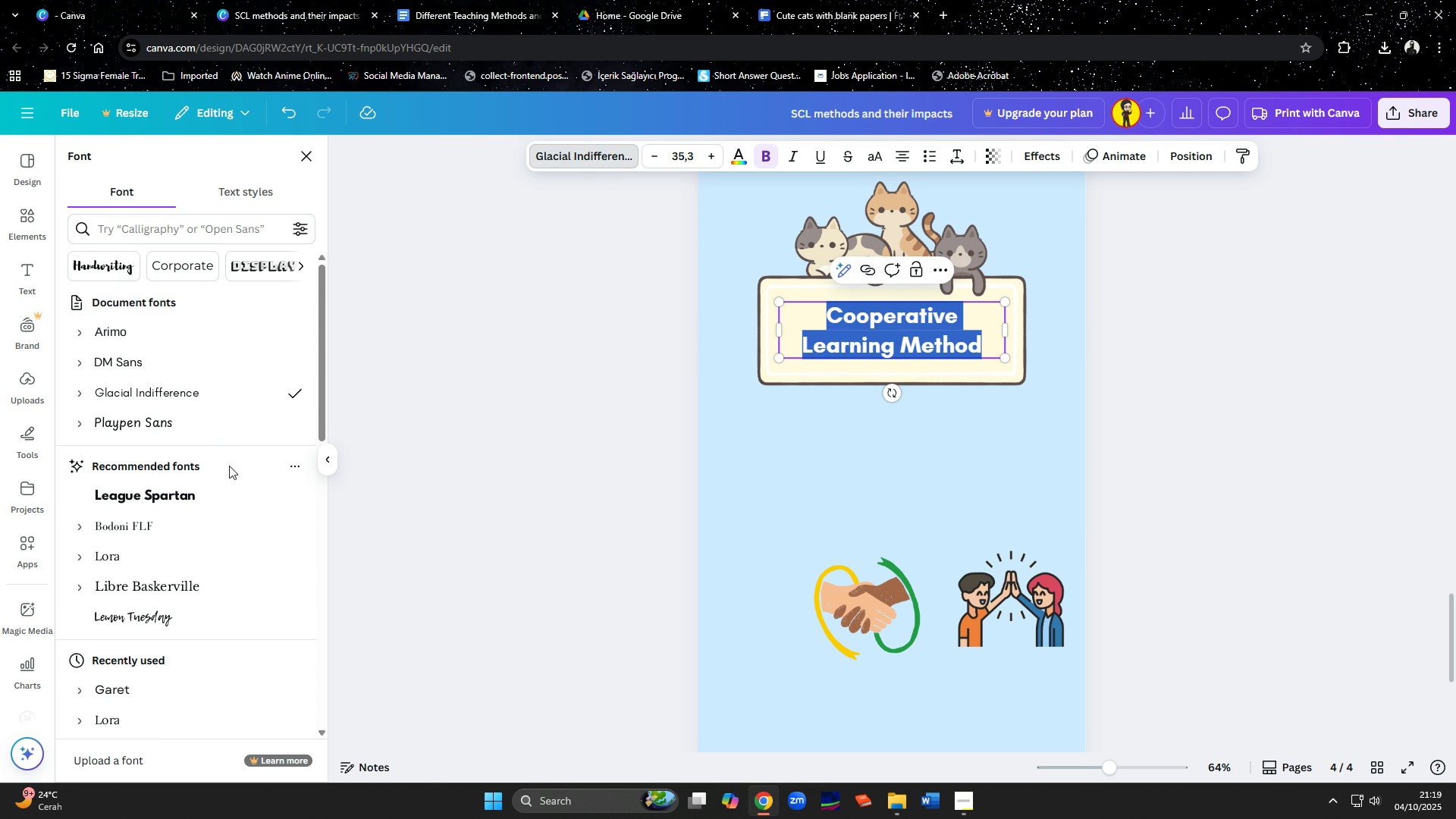 
left_click([224, 488])
 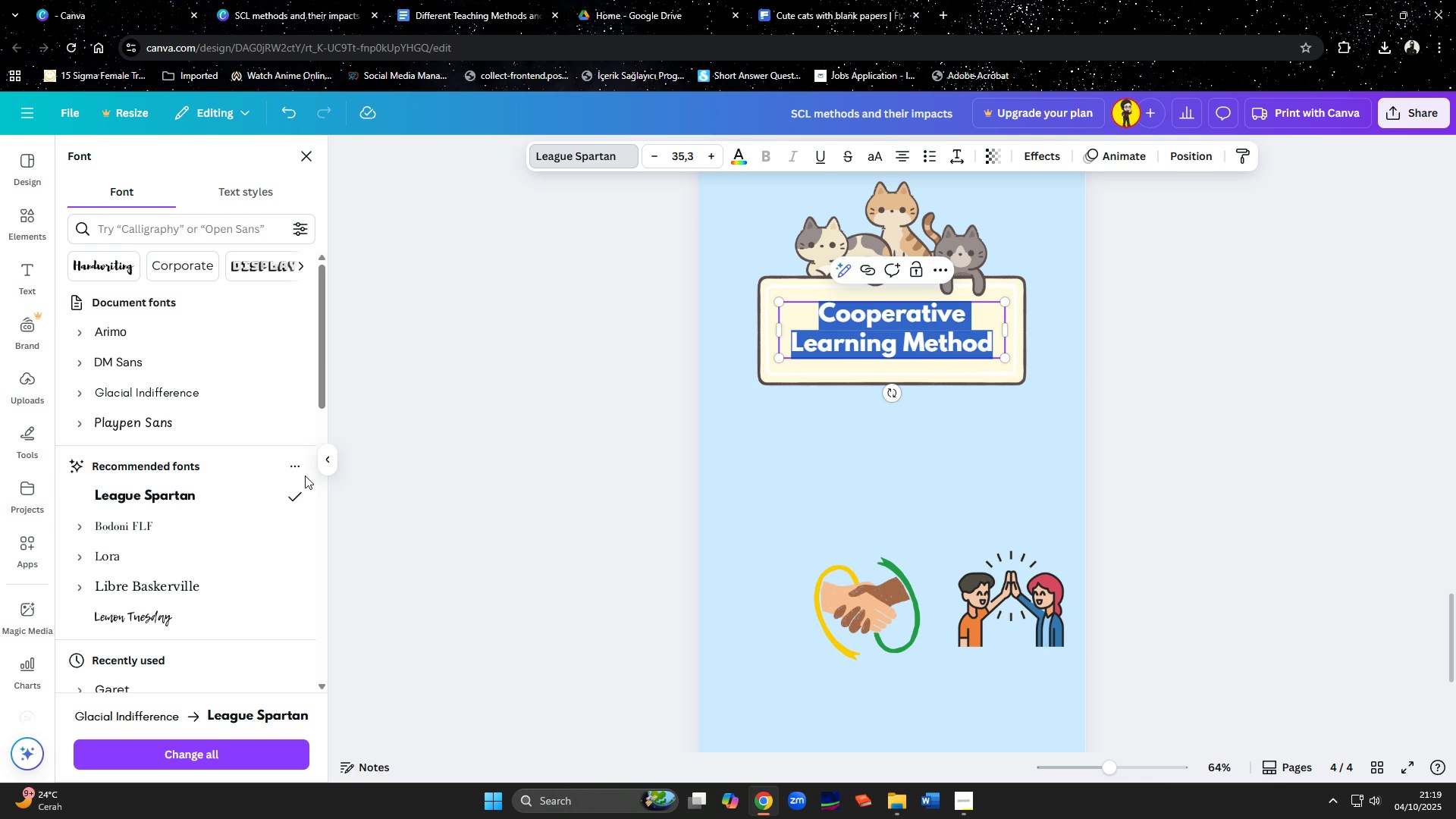 
left_click([830, 463])
 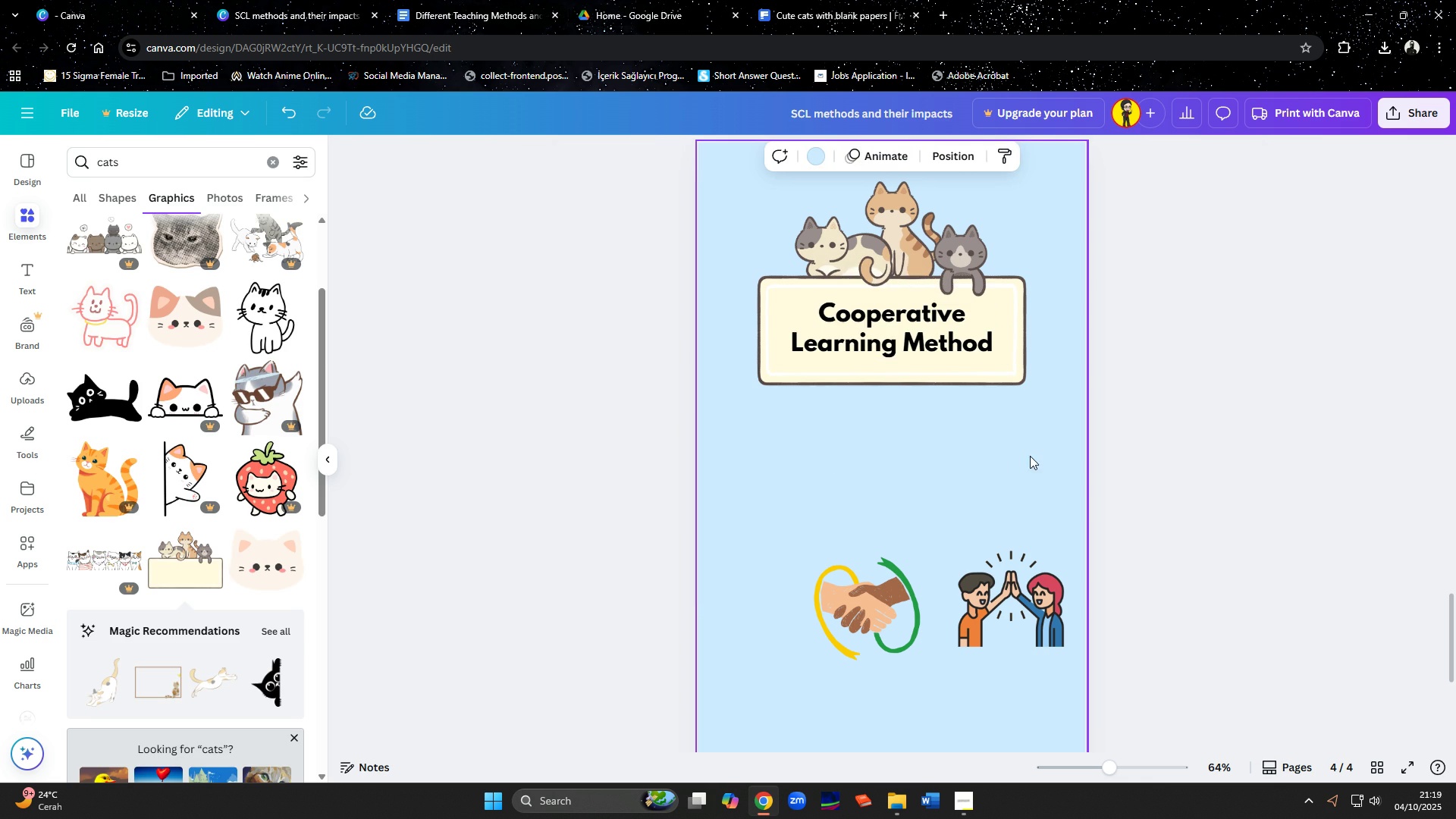 
left_click([936, 339])
 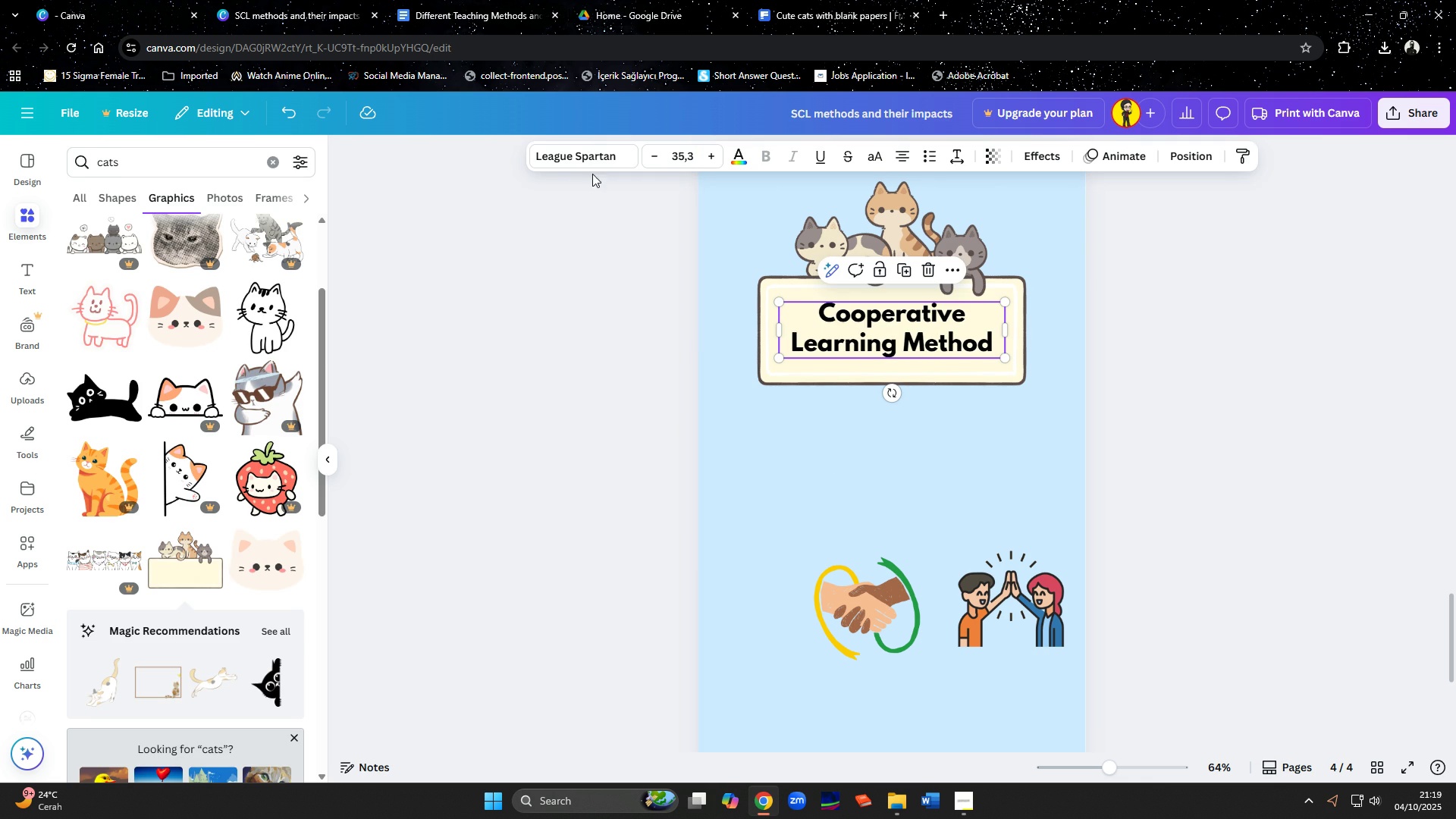 
left_click([592, 156])
 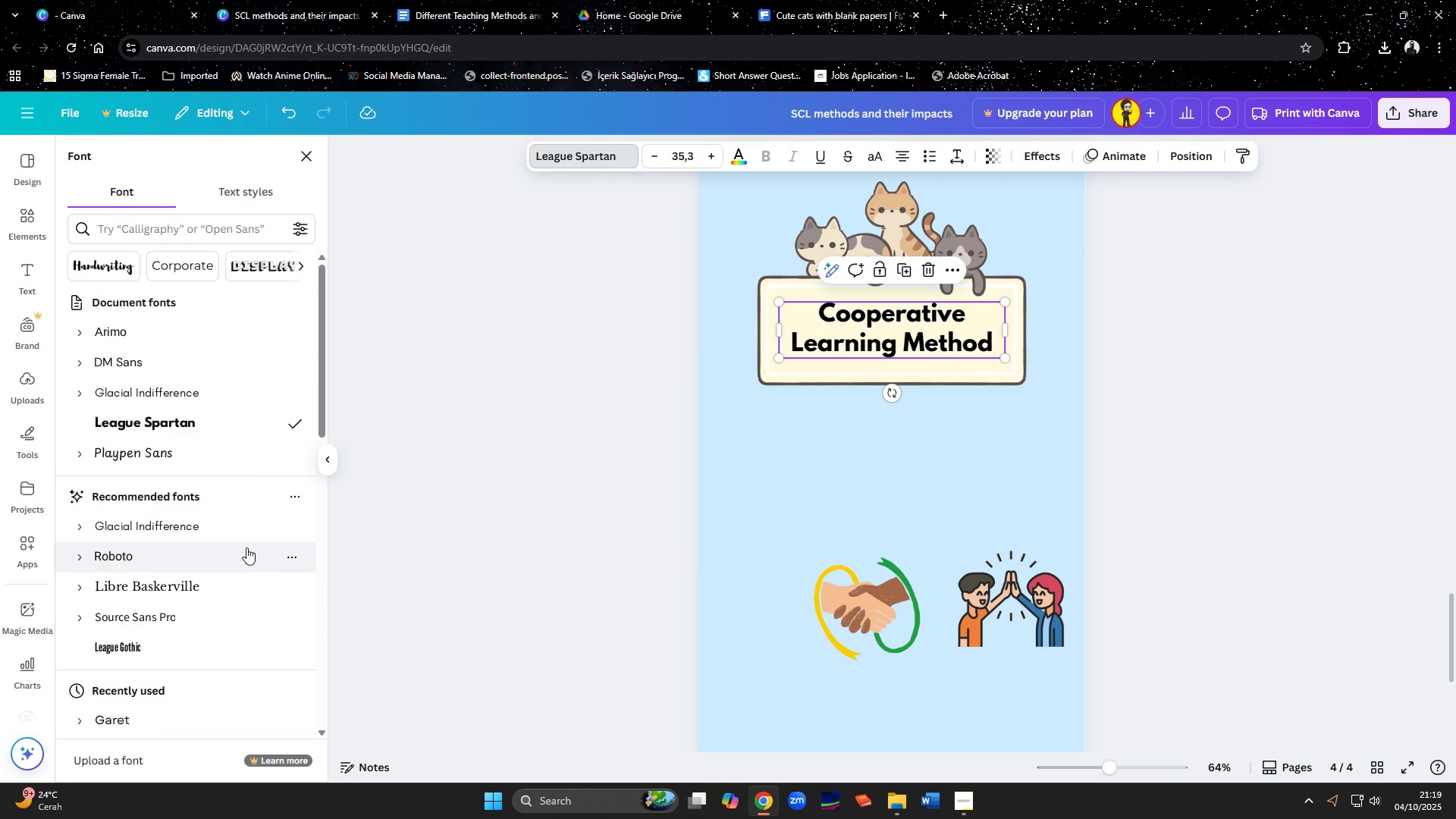 
scroll: coordinate [228, 543], scroll_direction: down, amount: 11.0
 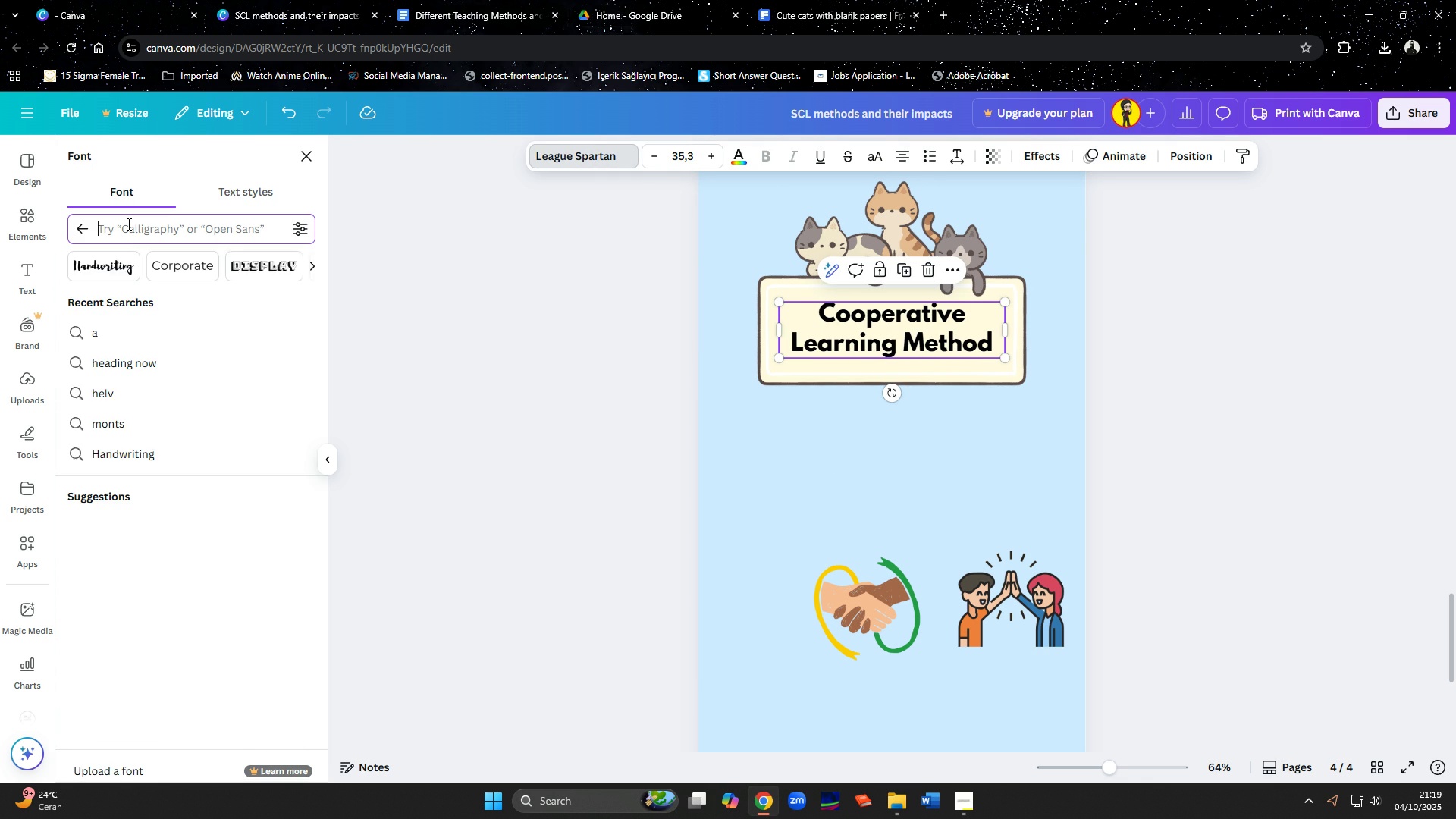 
type(art)
 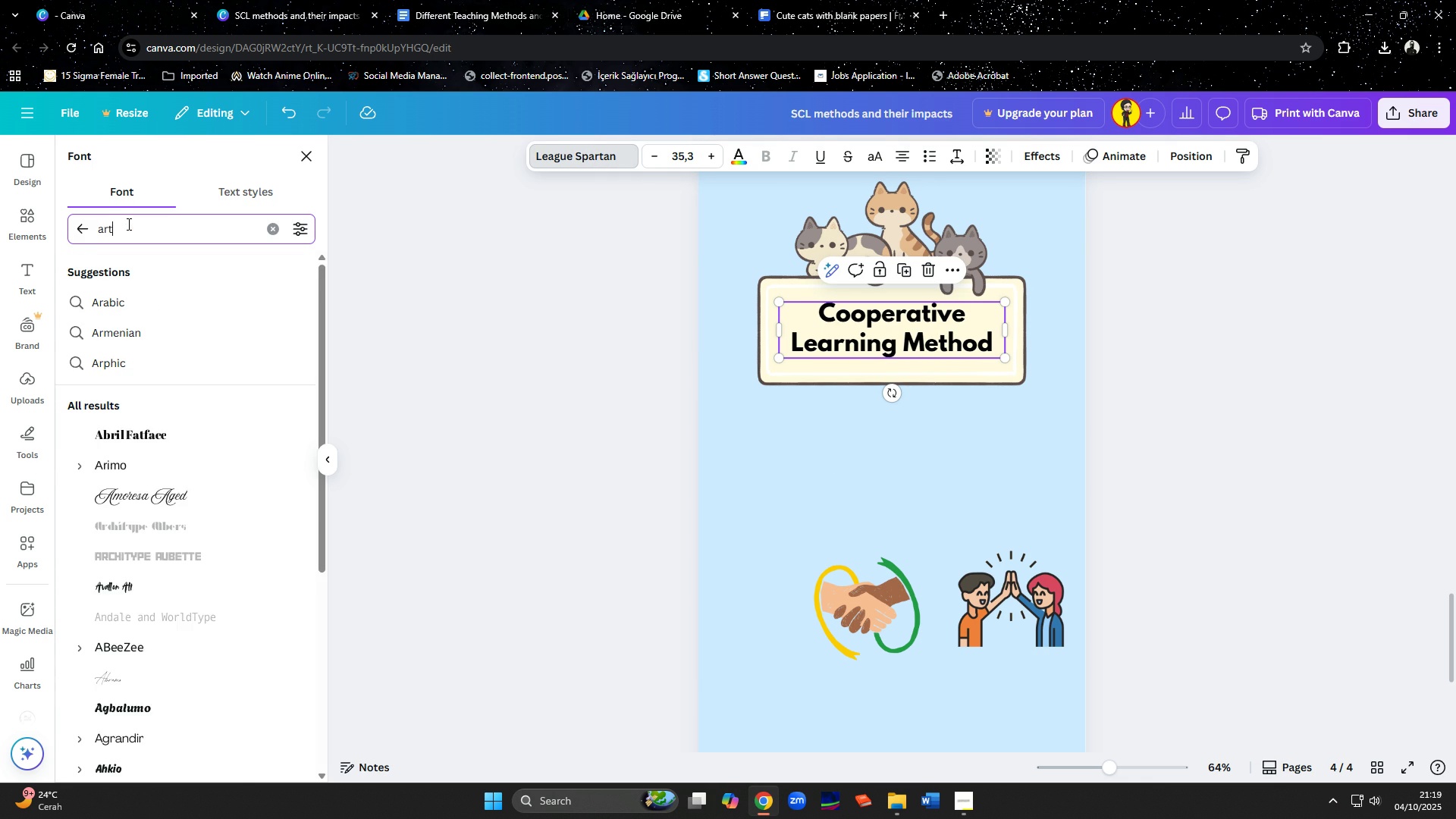 
key(Enter)
 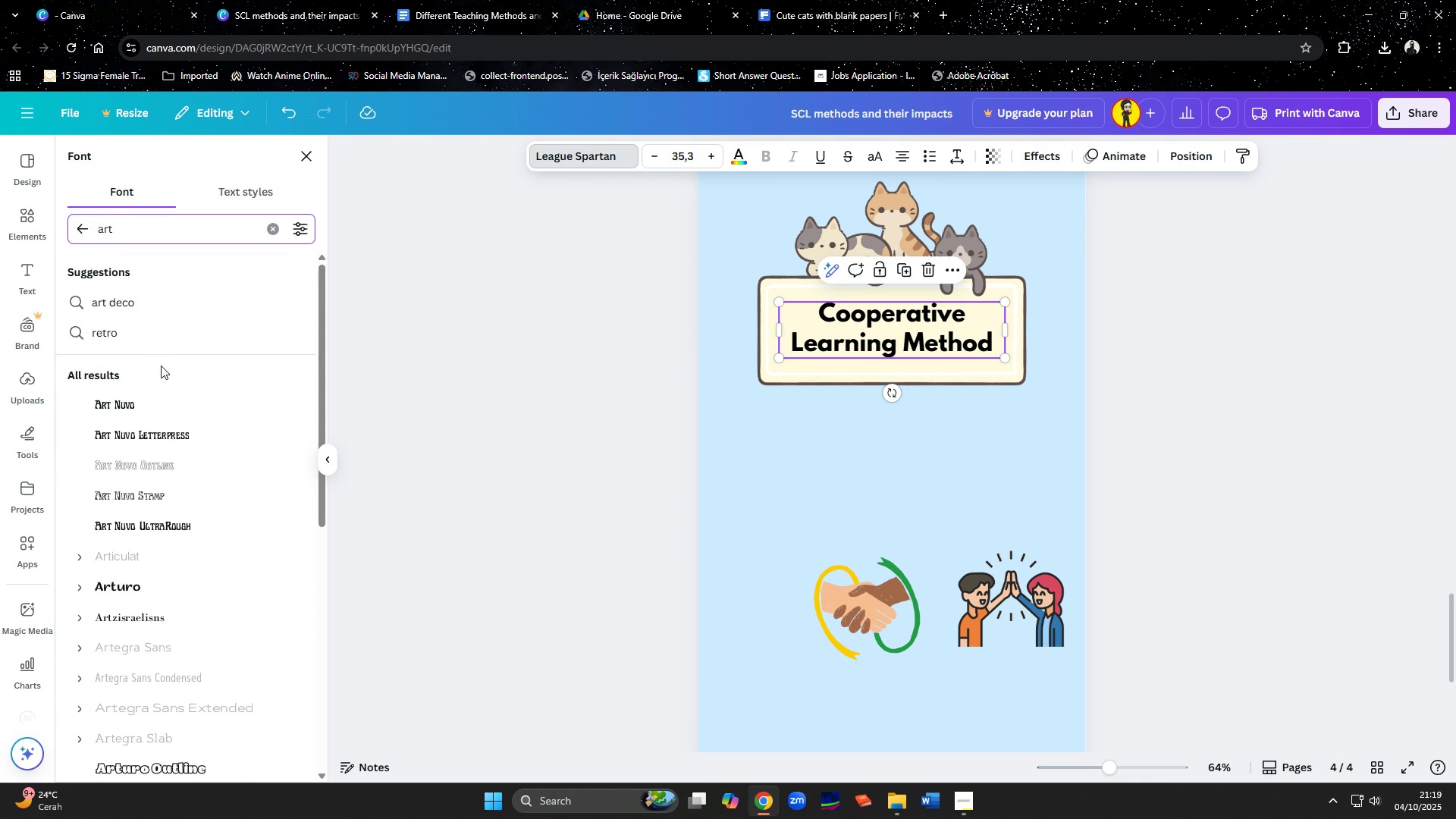 
scroll: coordinate [182, 441], scroll_direction: down, amount: 2.0
 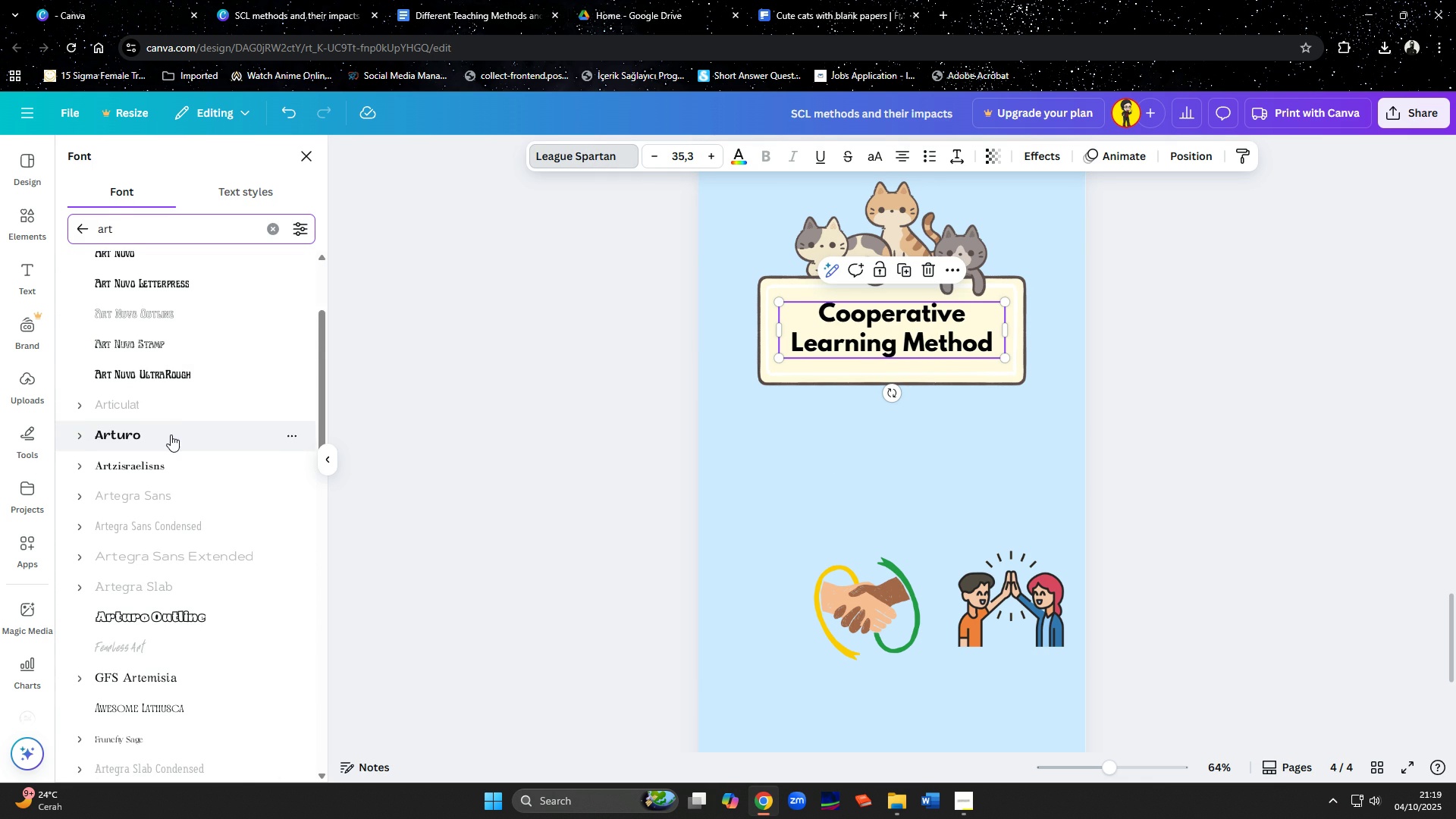 
left_click([171, 435])
 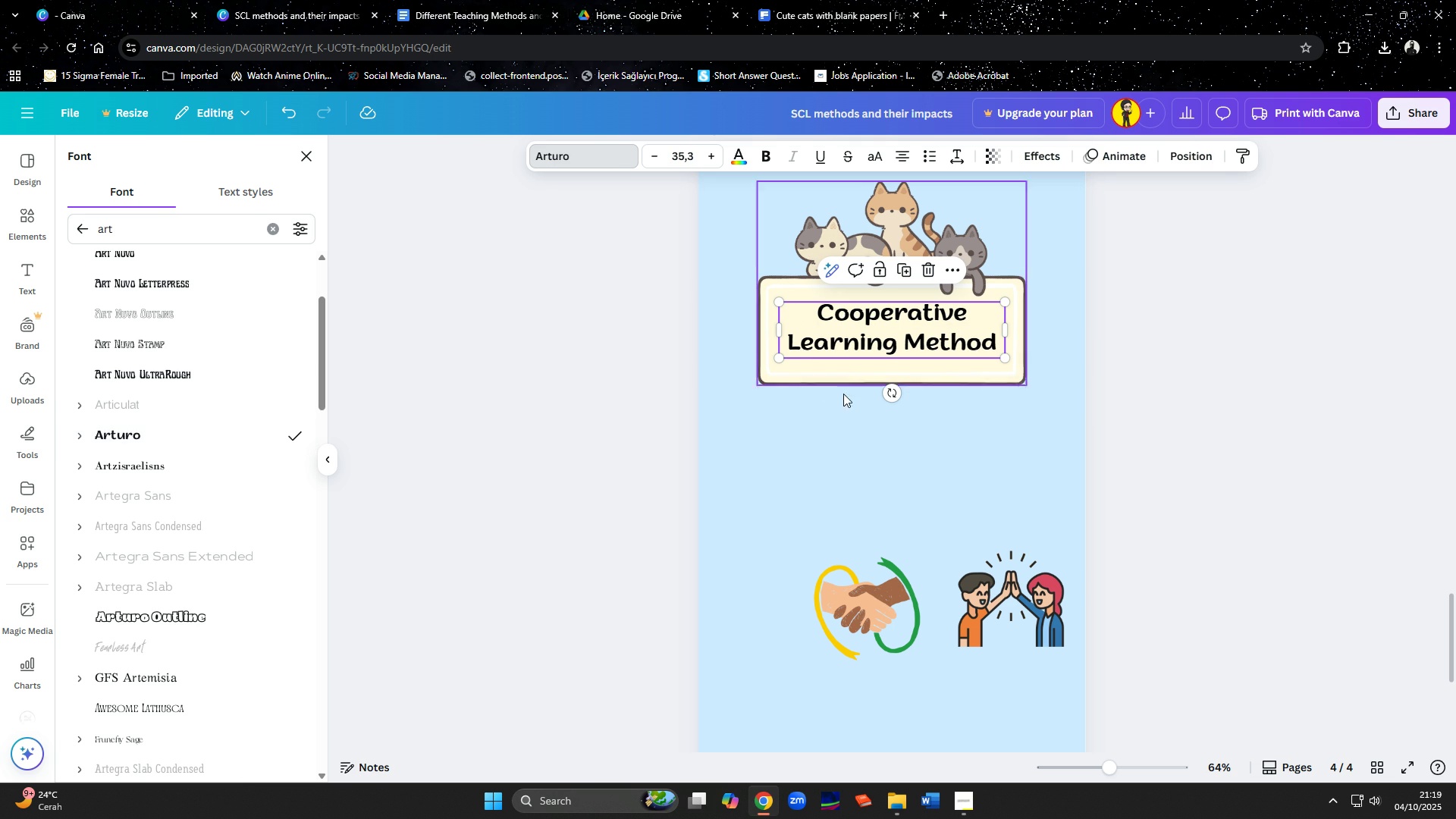 
left_click([918, 456])